 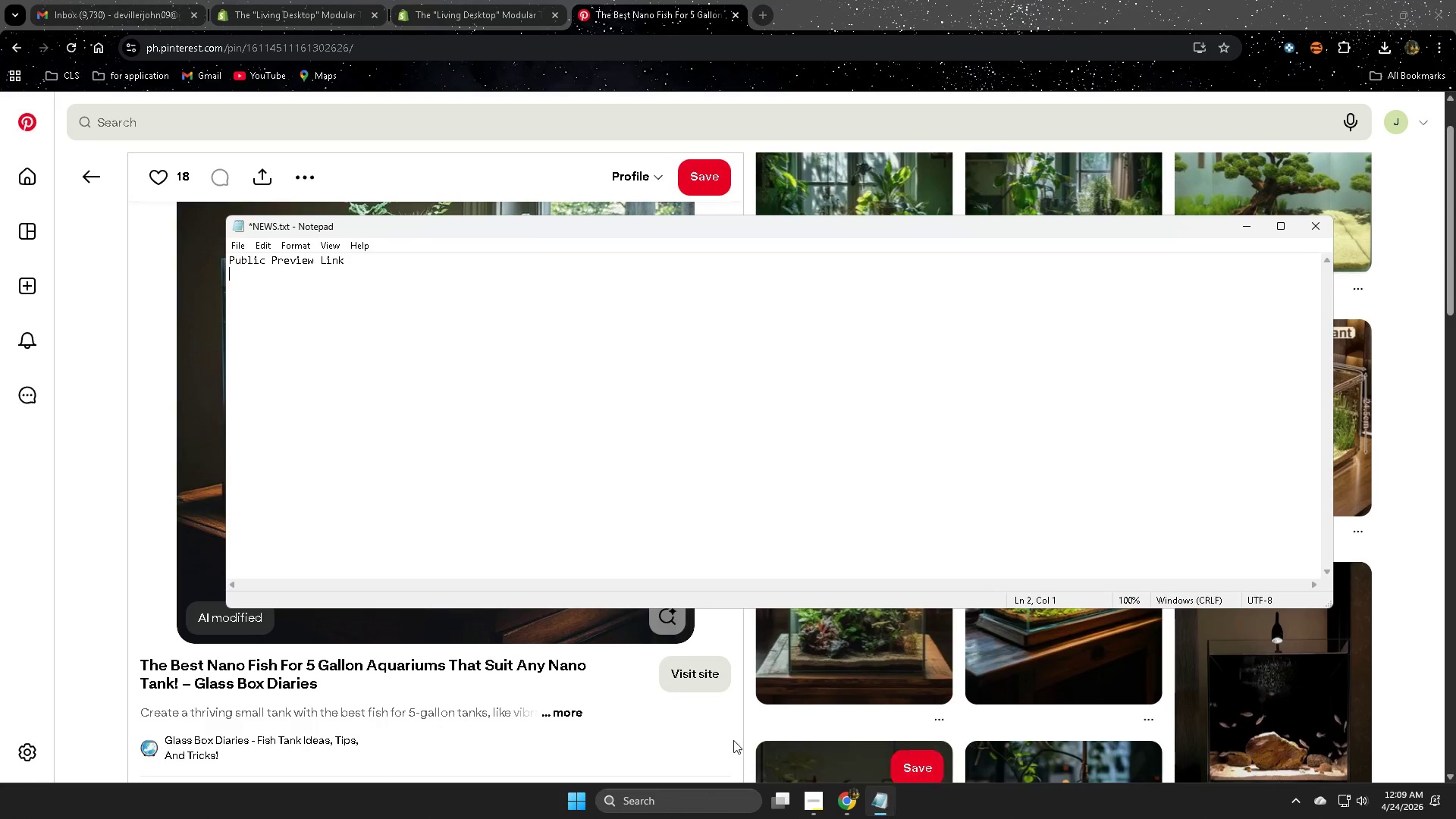 
key(Control+ControlLeft)
 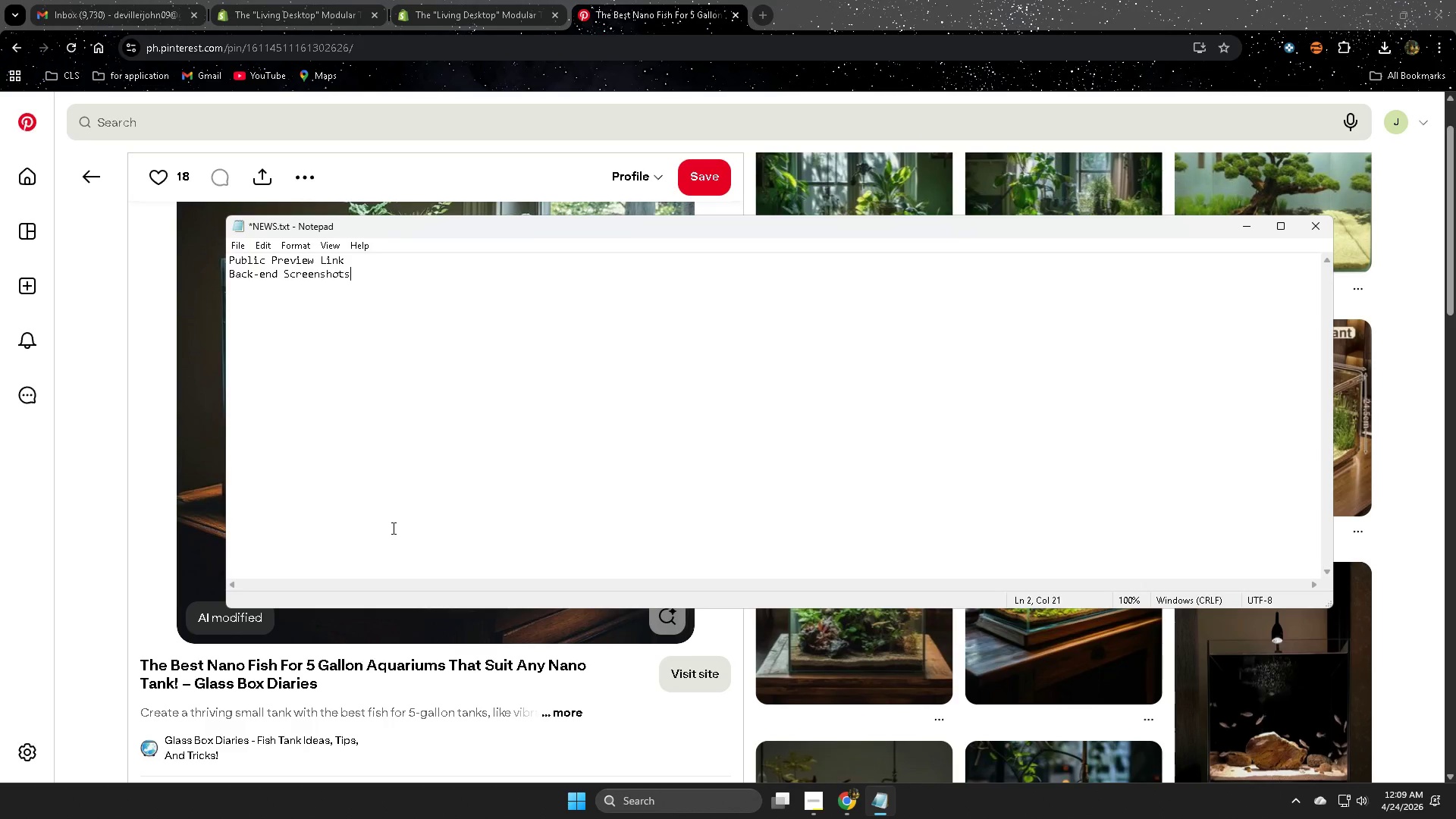 
key(Control+V)
 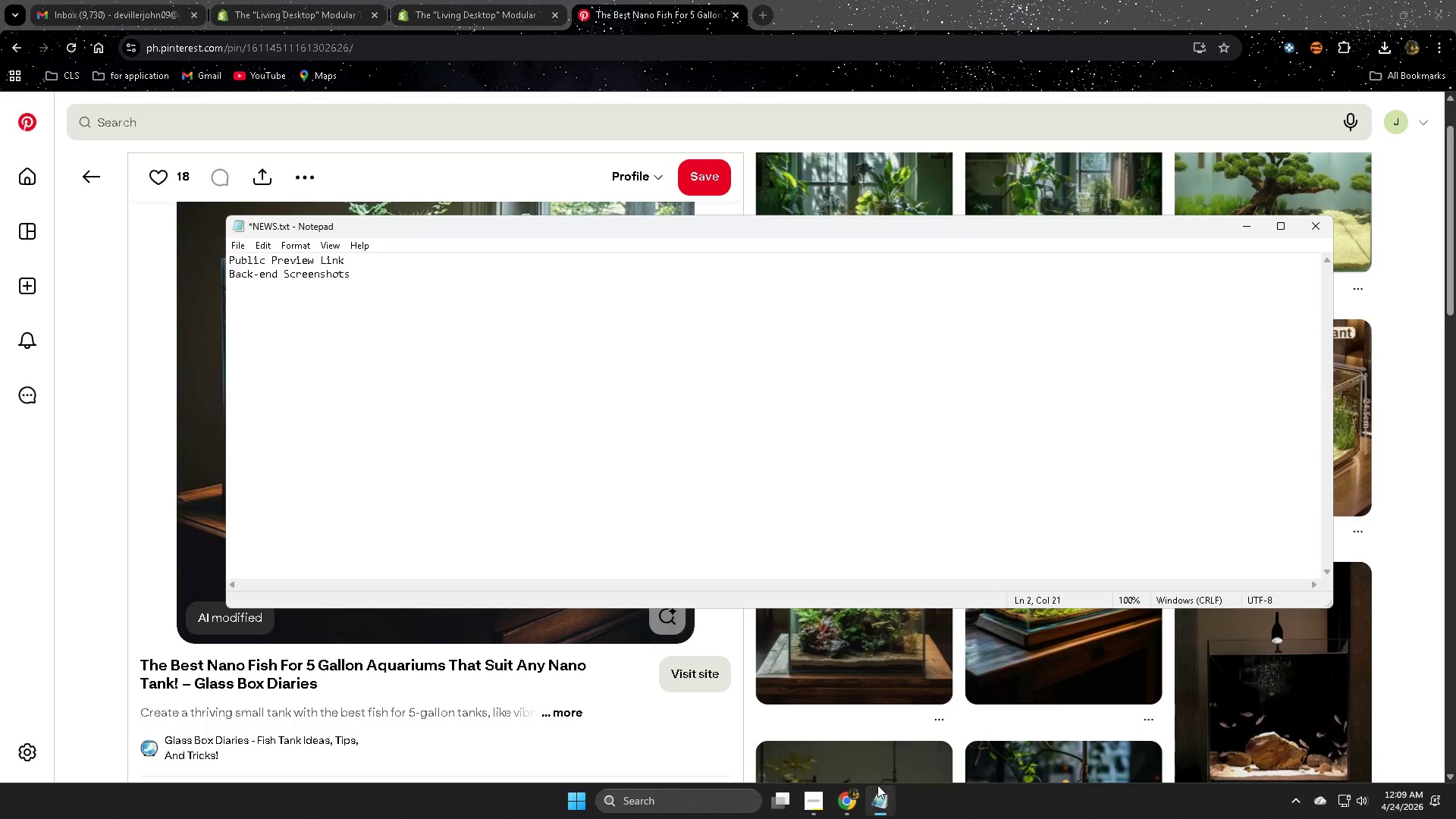 
left_click([812, 790])
 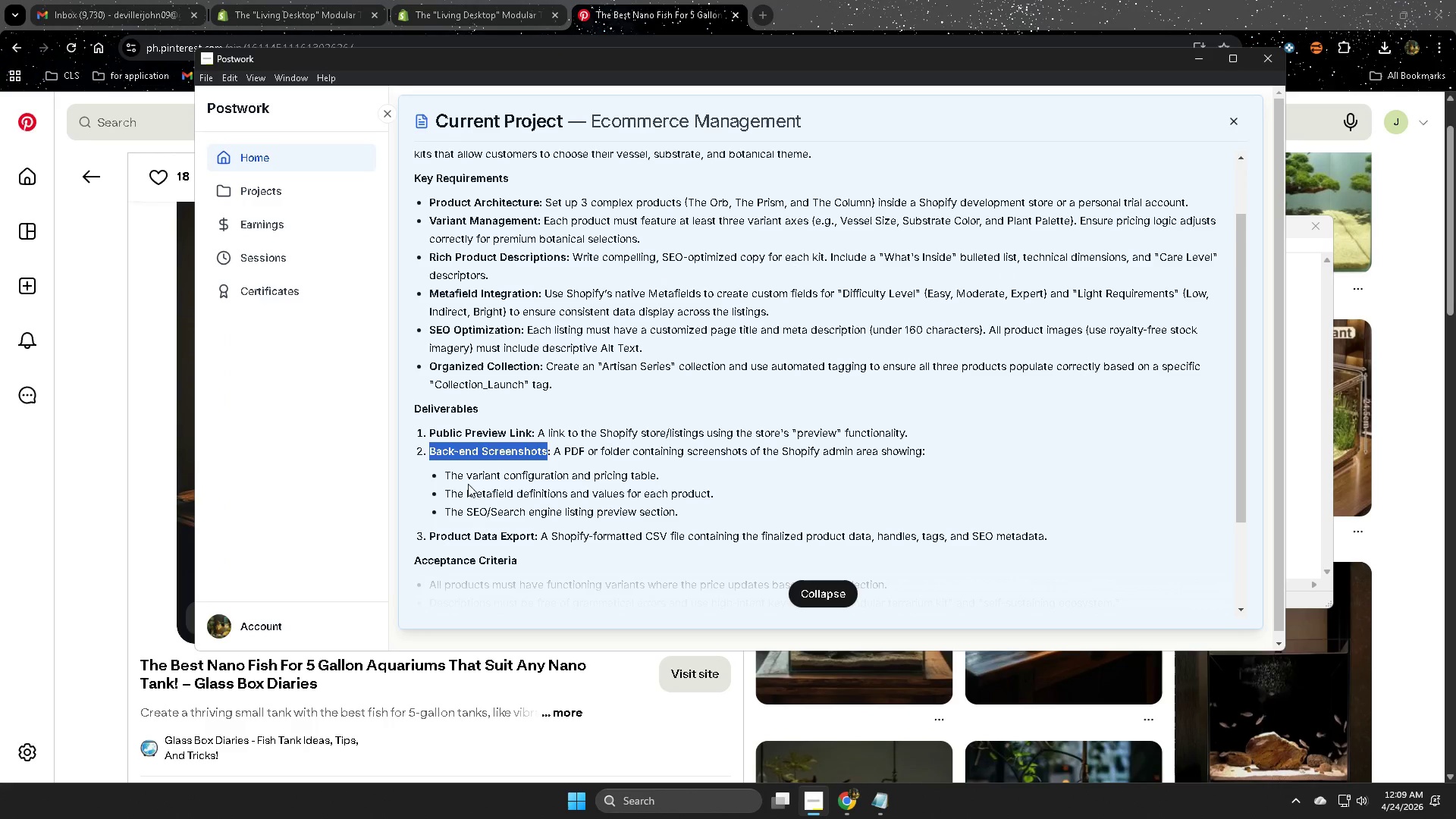 
left_click([449, 417])
 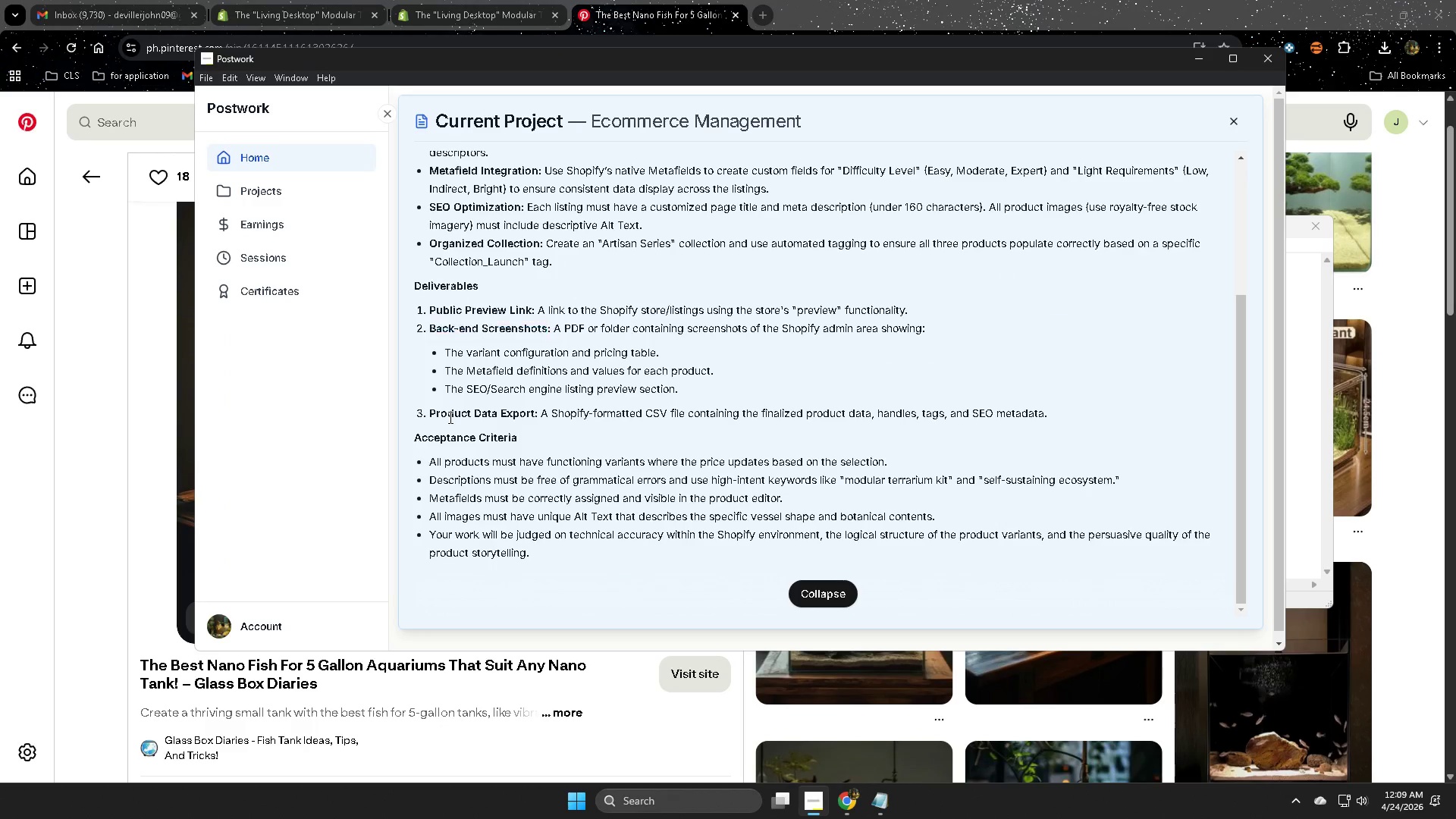 
left_click_drag(start_coordinate=[449, 417], to_coordinate=[519, 419])
 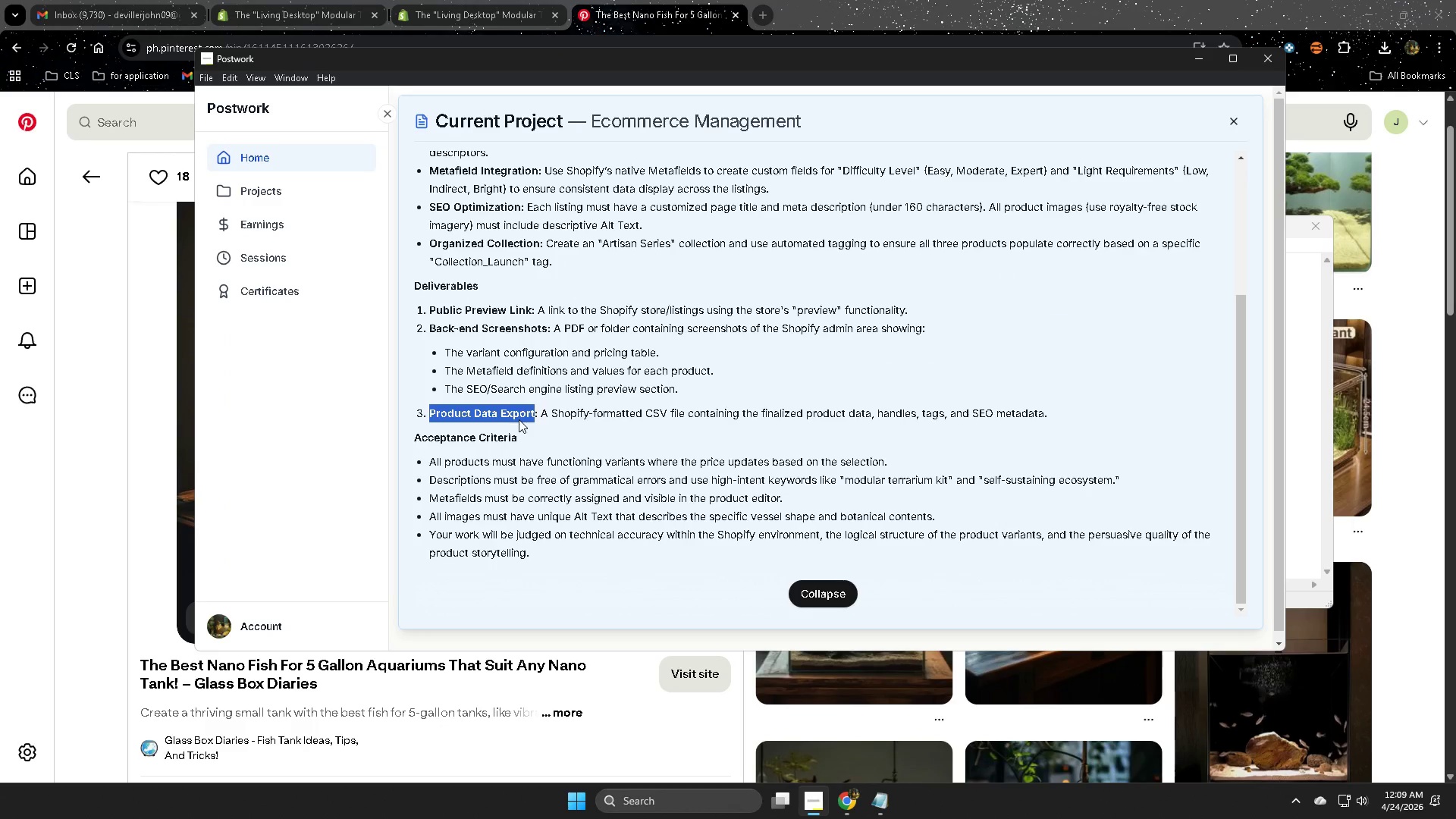 
key(Control+ControlLeft)
 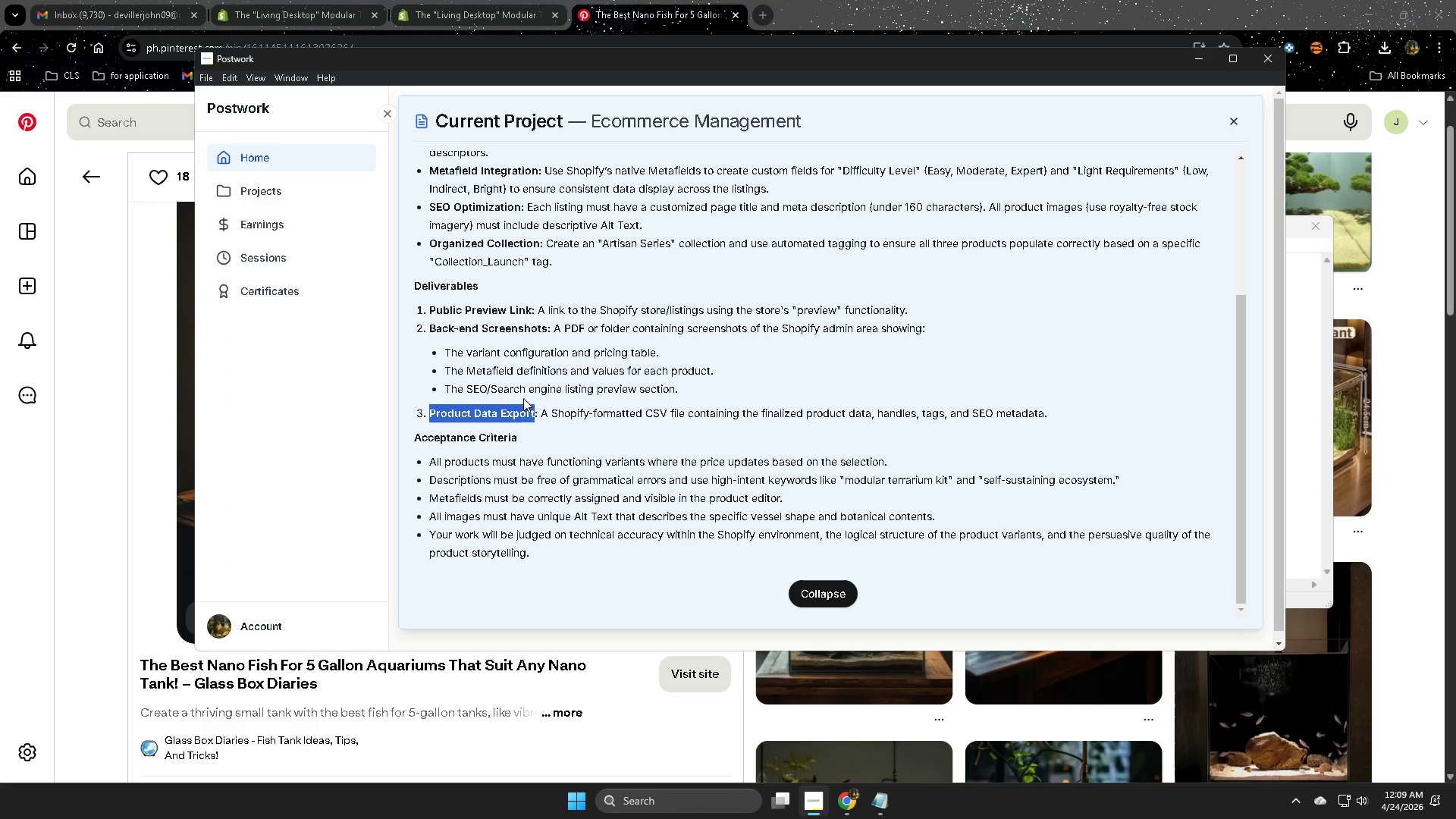 
key(Control+C)